 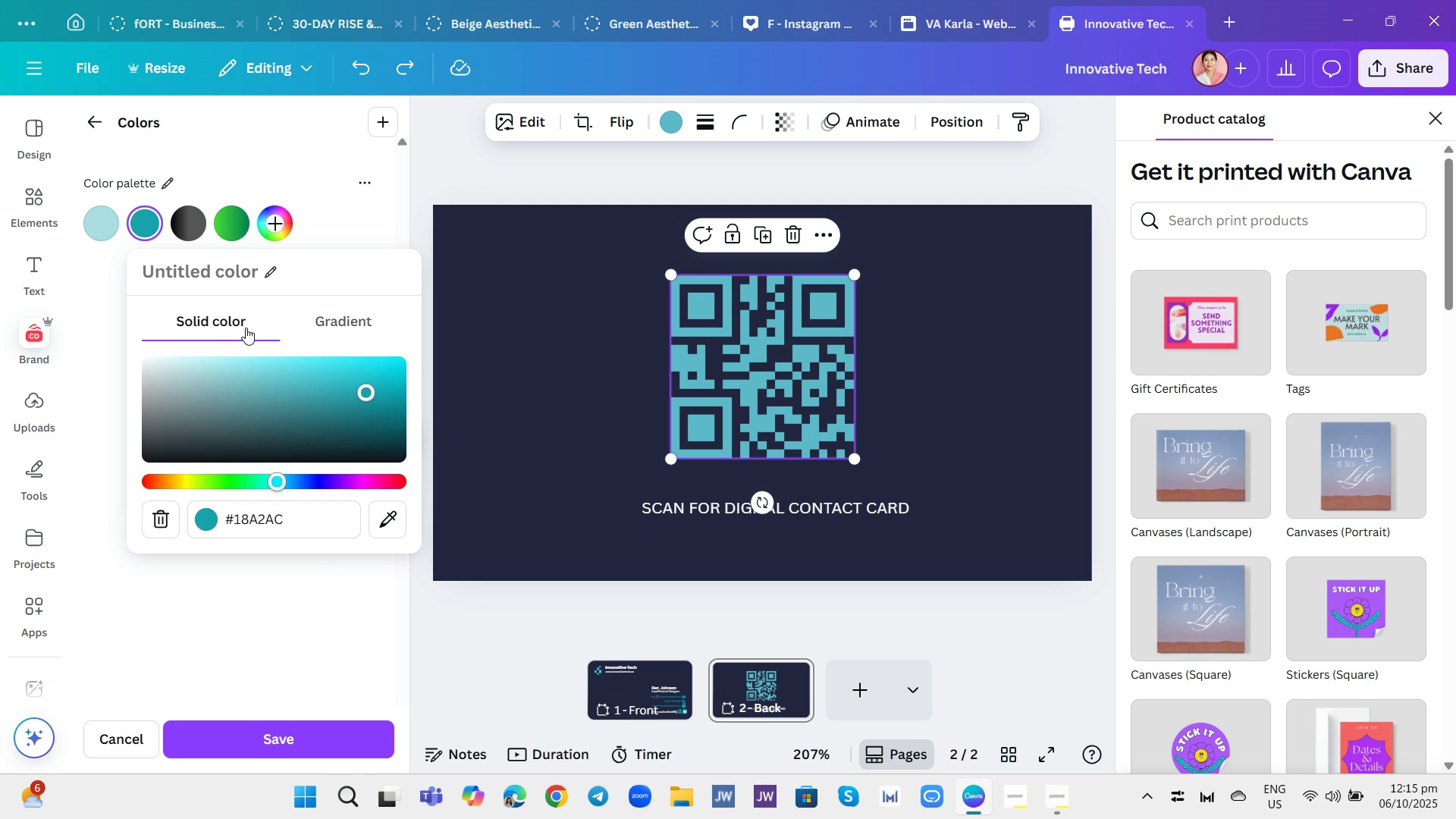 
left_click([347, 325])
 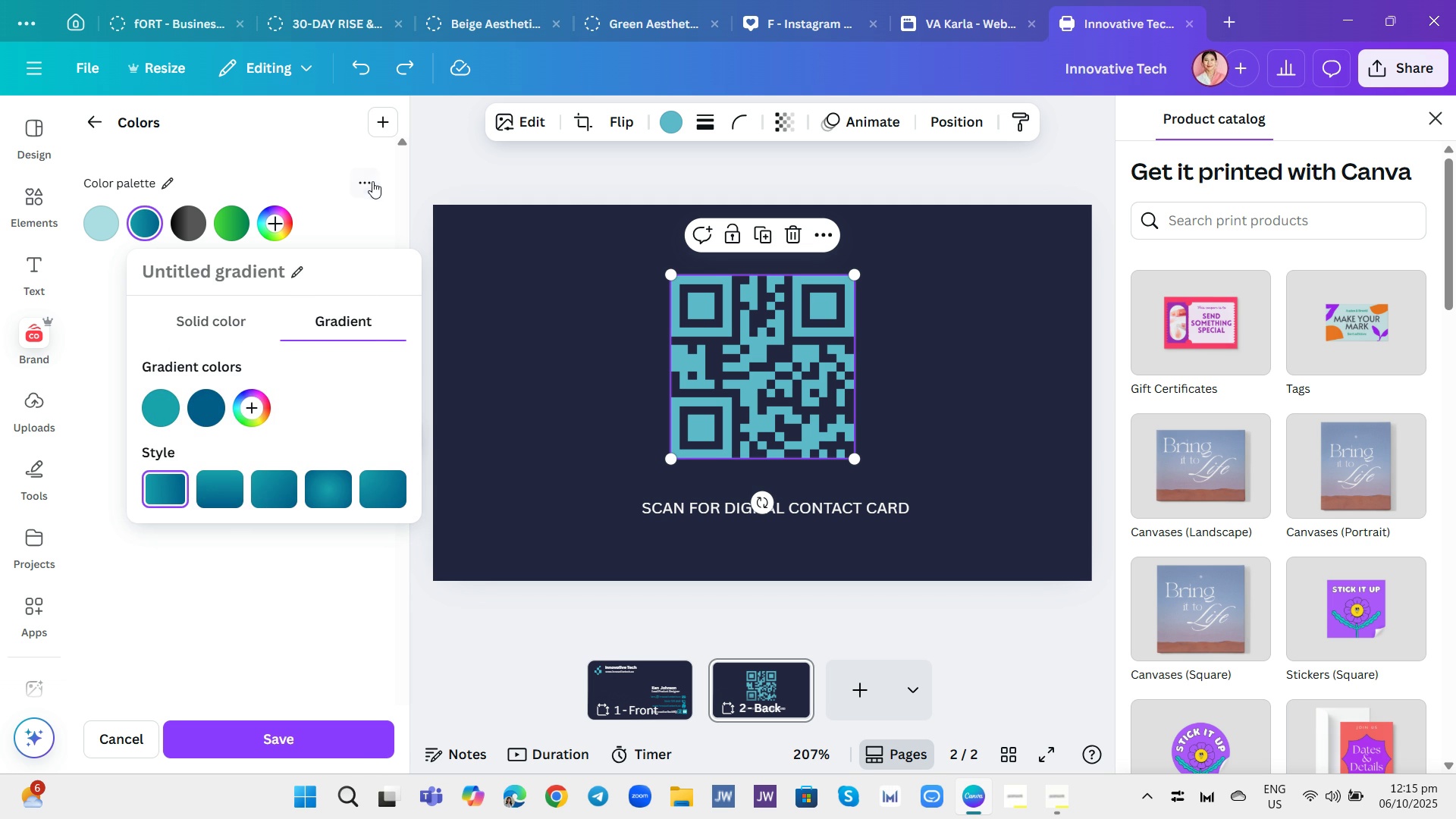 
left_click([371, 180])
 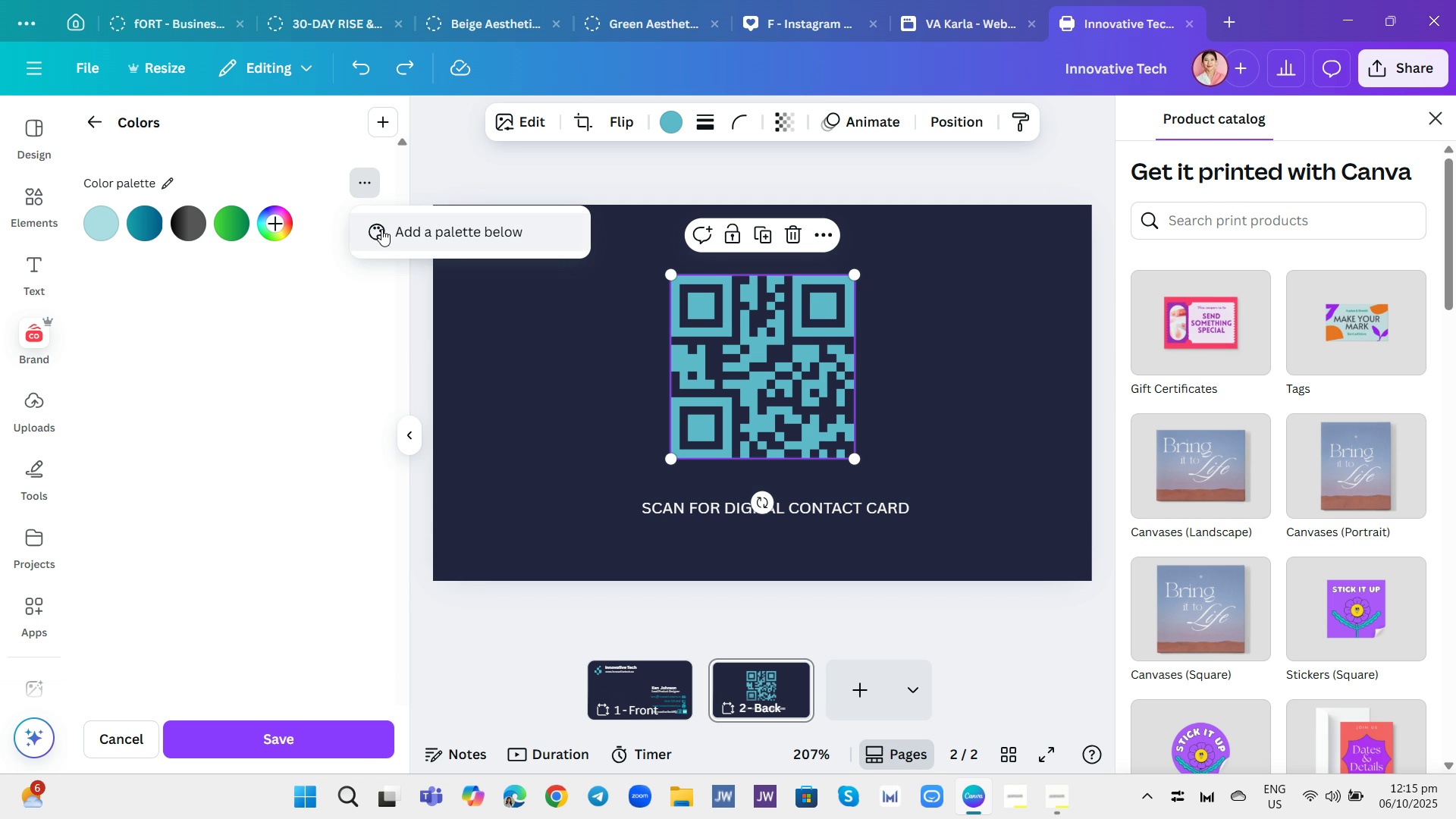 
left_click([381, 229])
 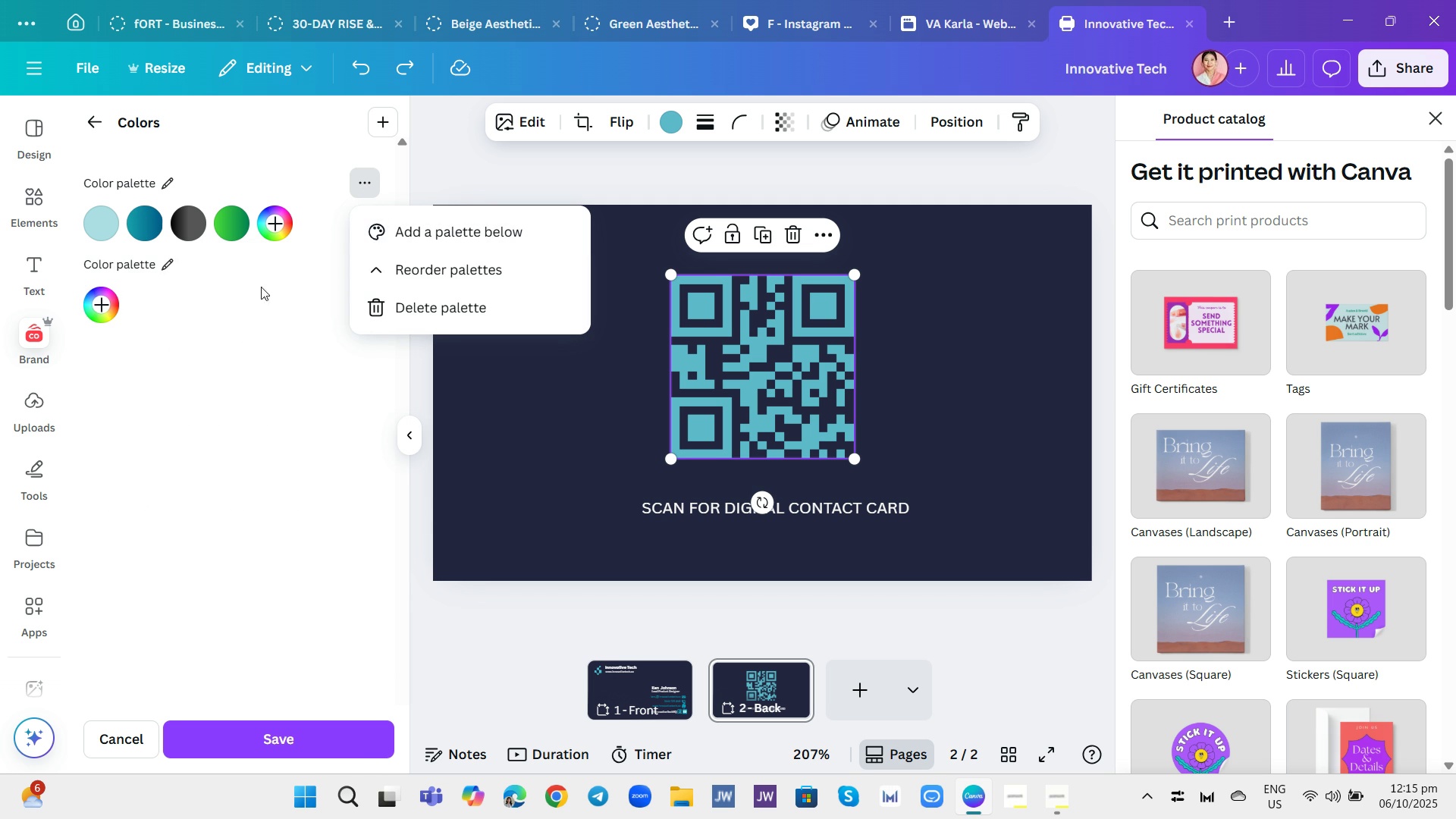 
left_click([250, 298])
 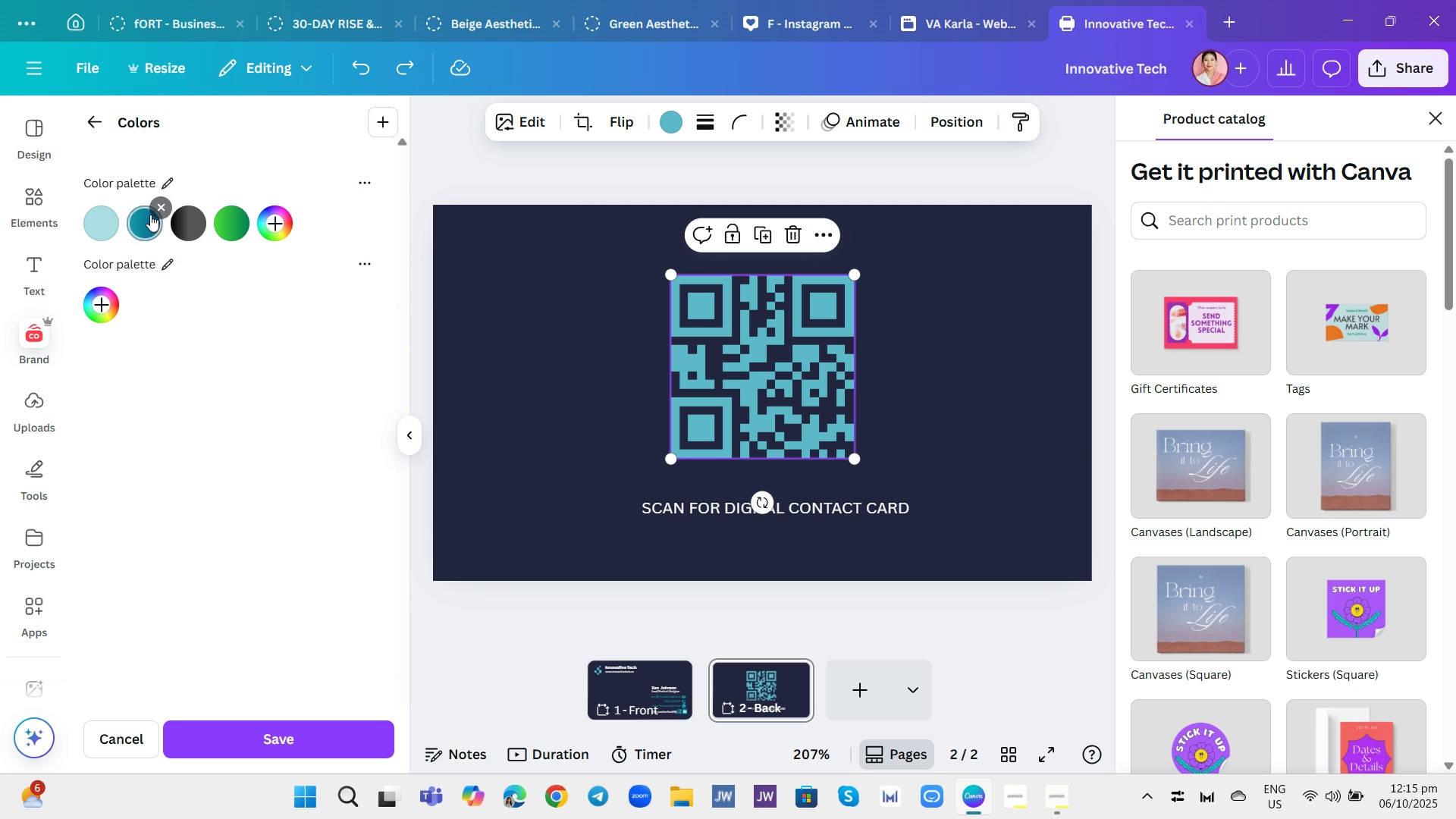 
left_click([150, 215])
 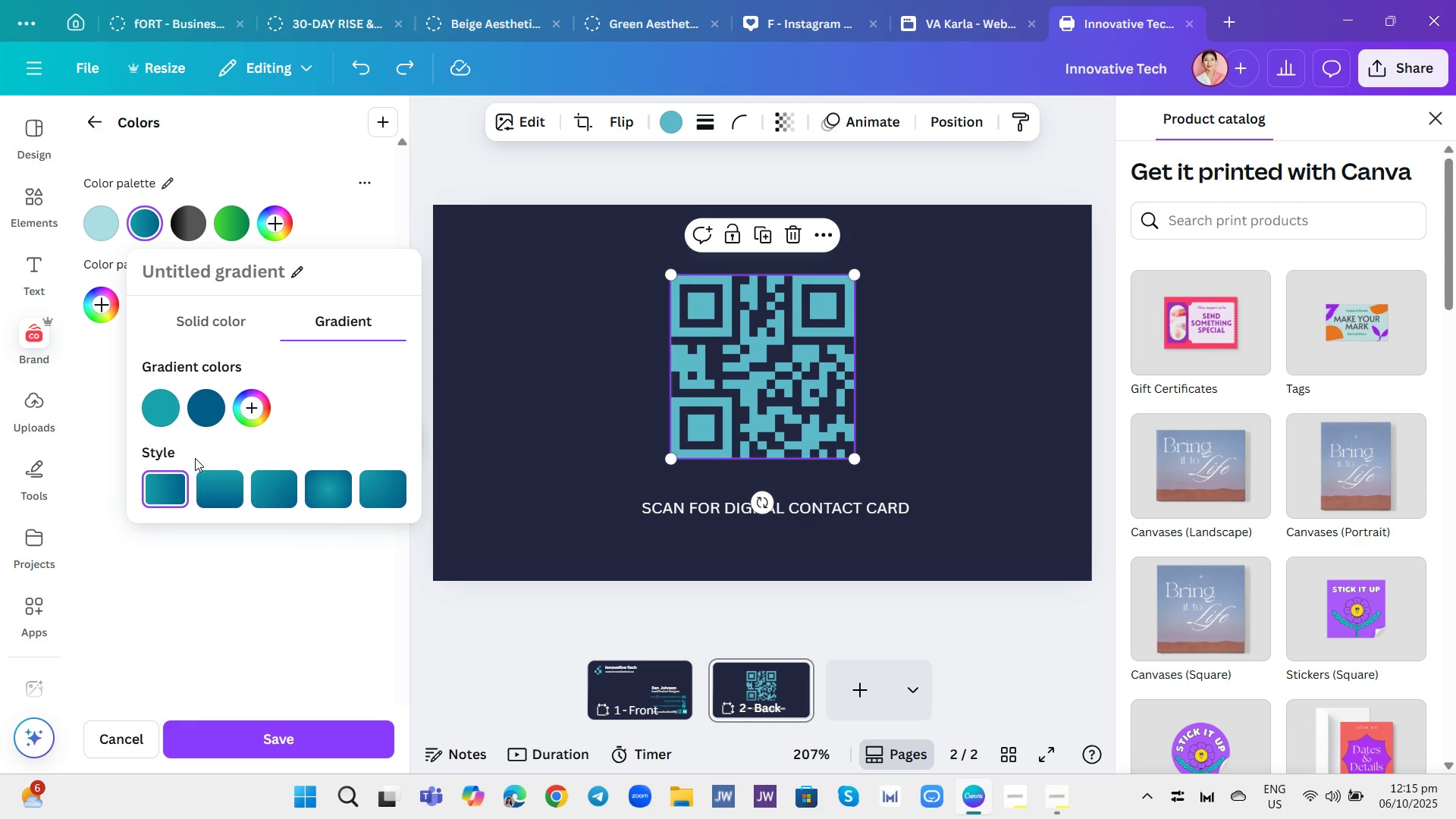 
left_click([164, 413])